 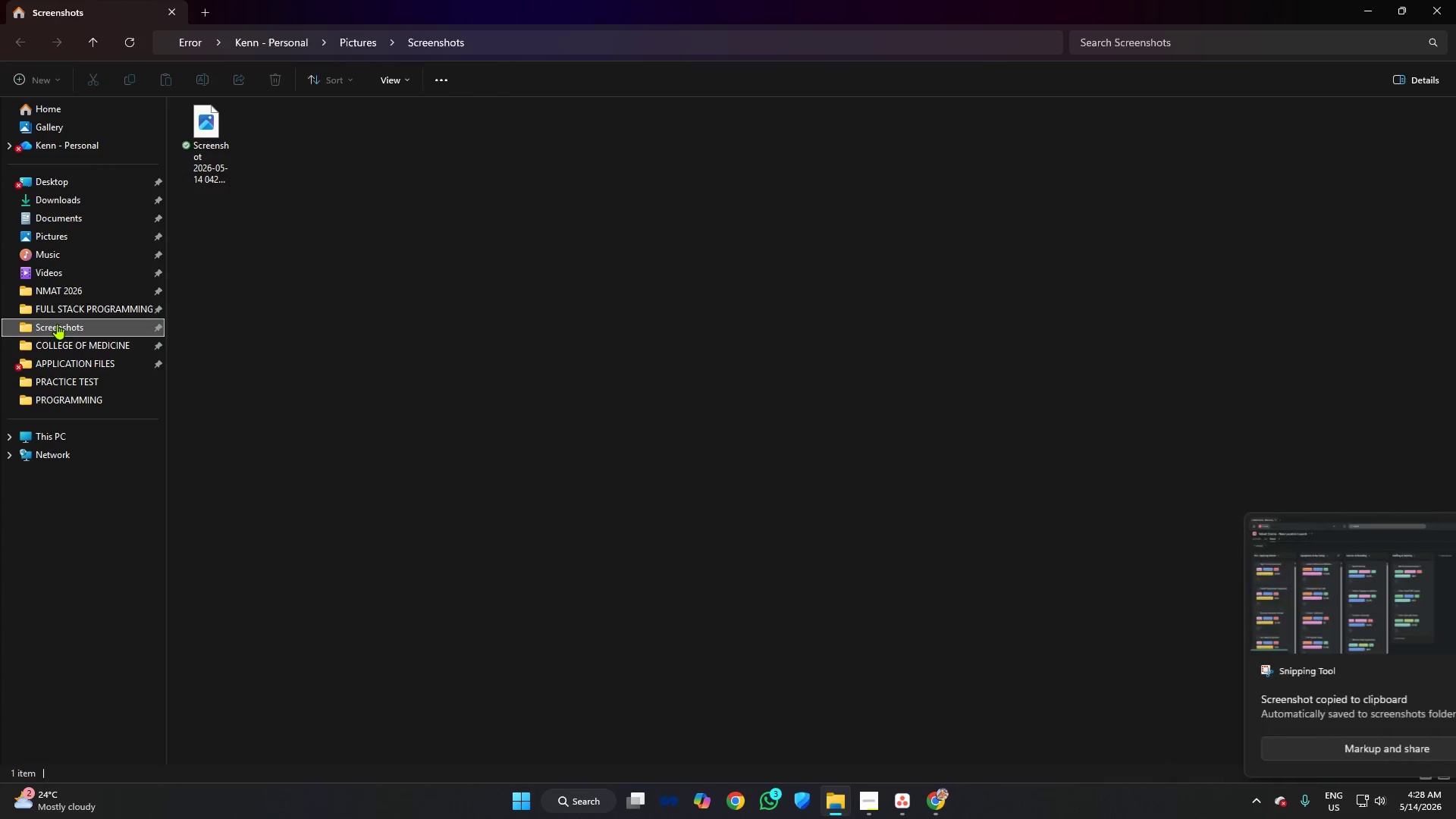 
left_click([1432, 1])
 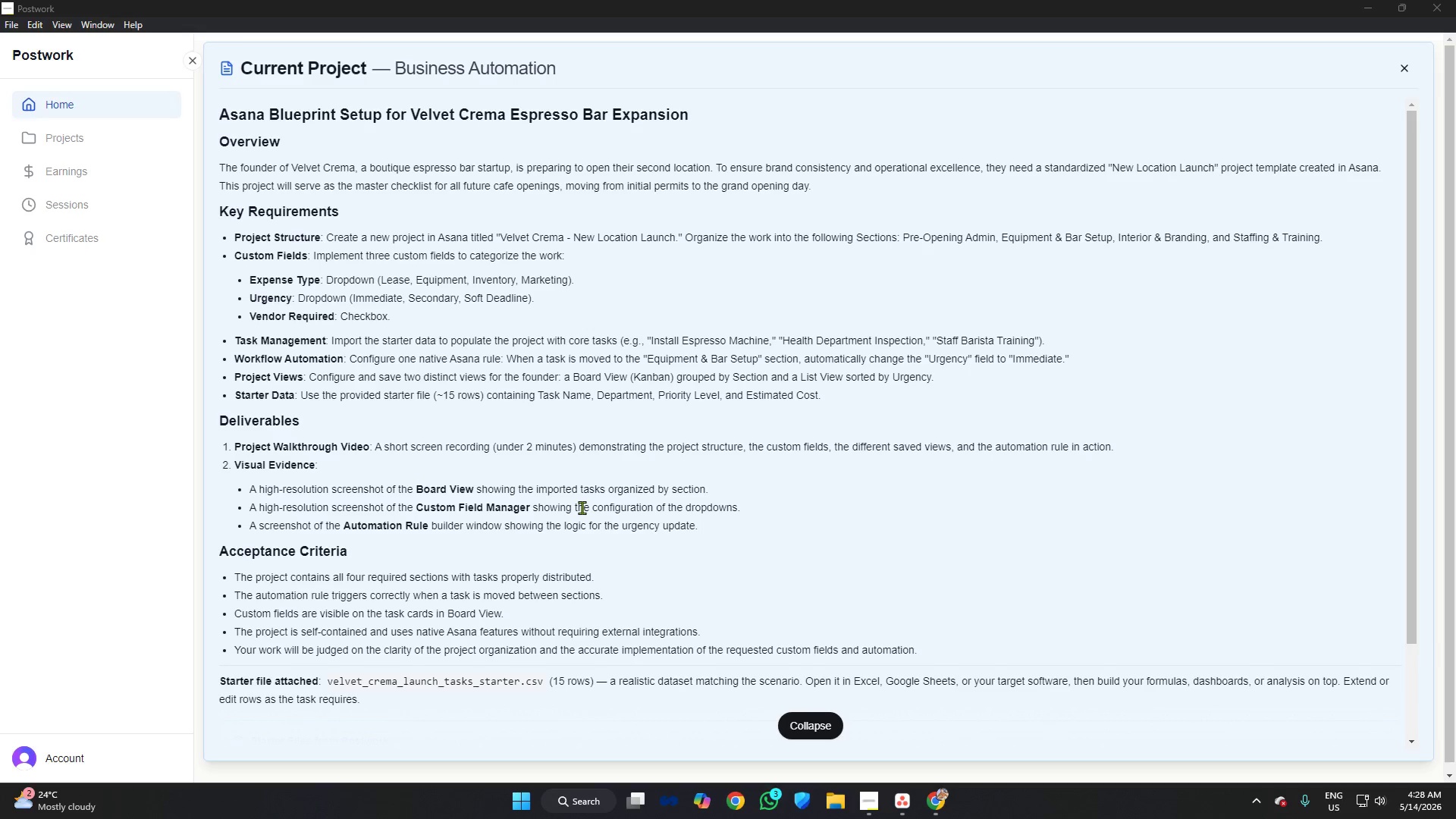 
wait(10.11)
 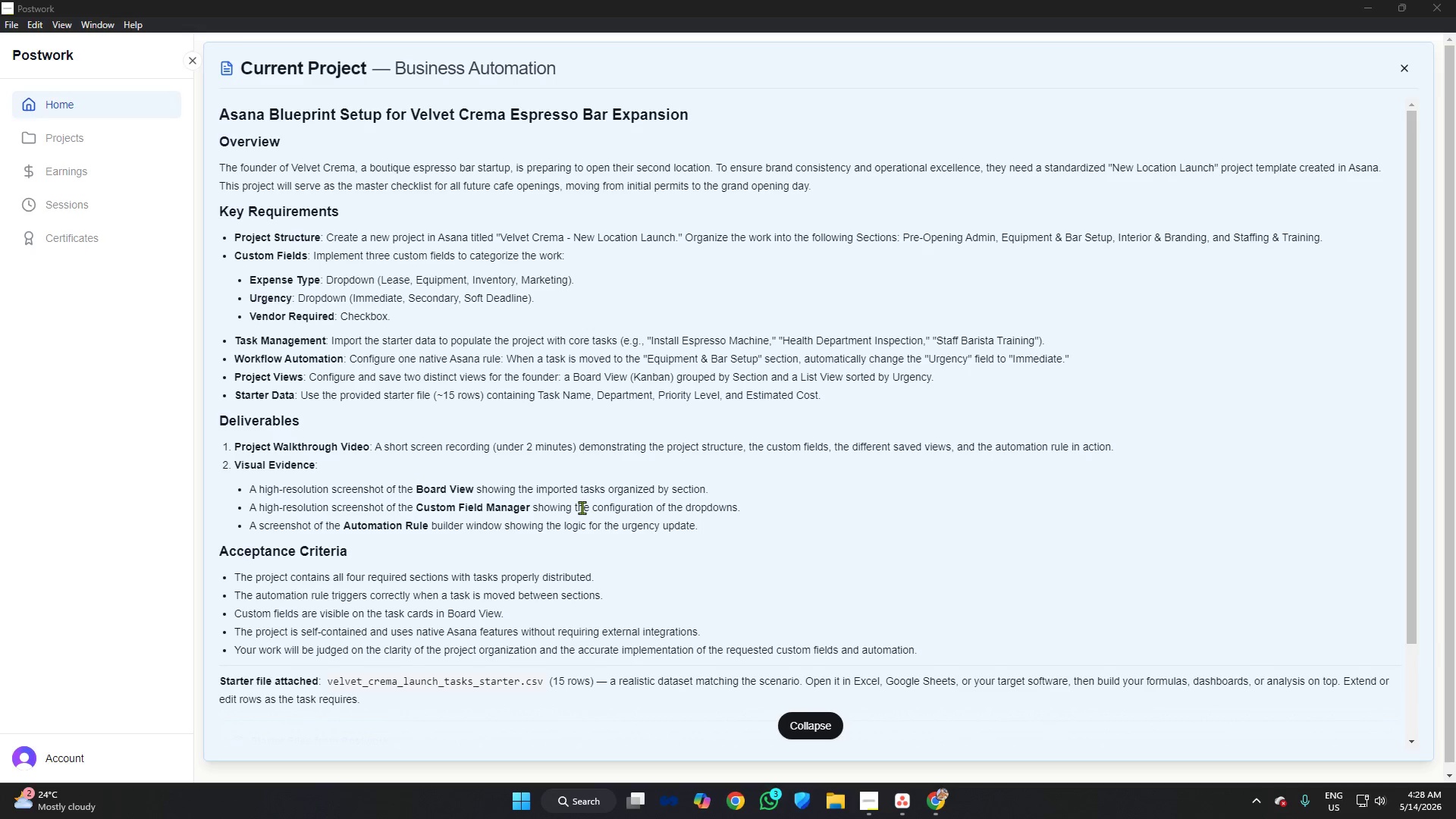 
left_click([905, 799])
 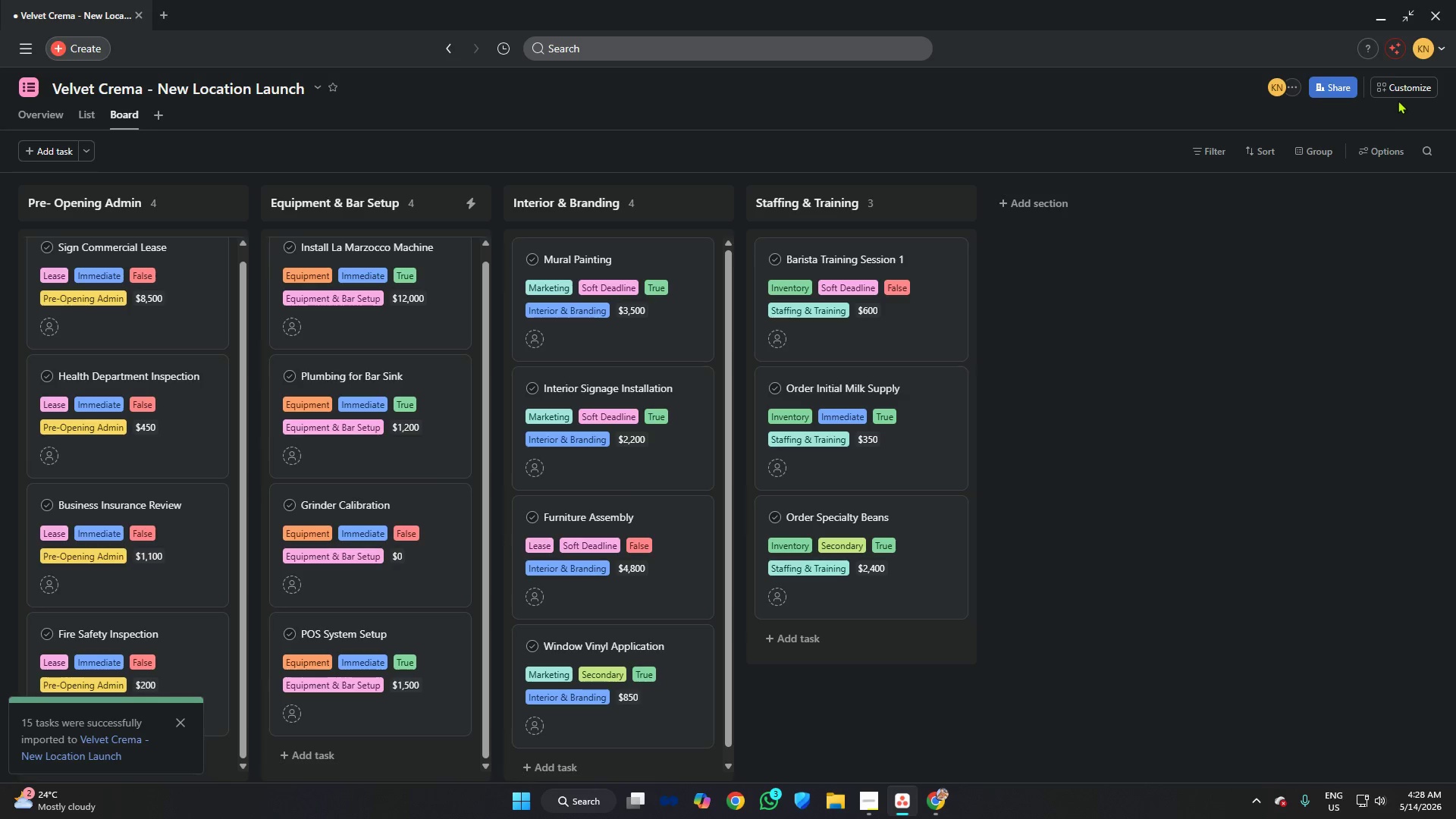 
left_click([1401, 89])
 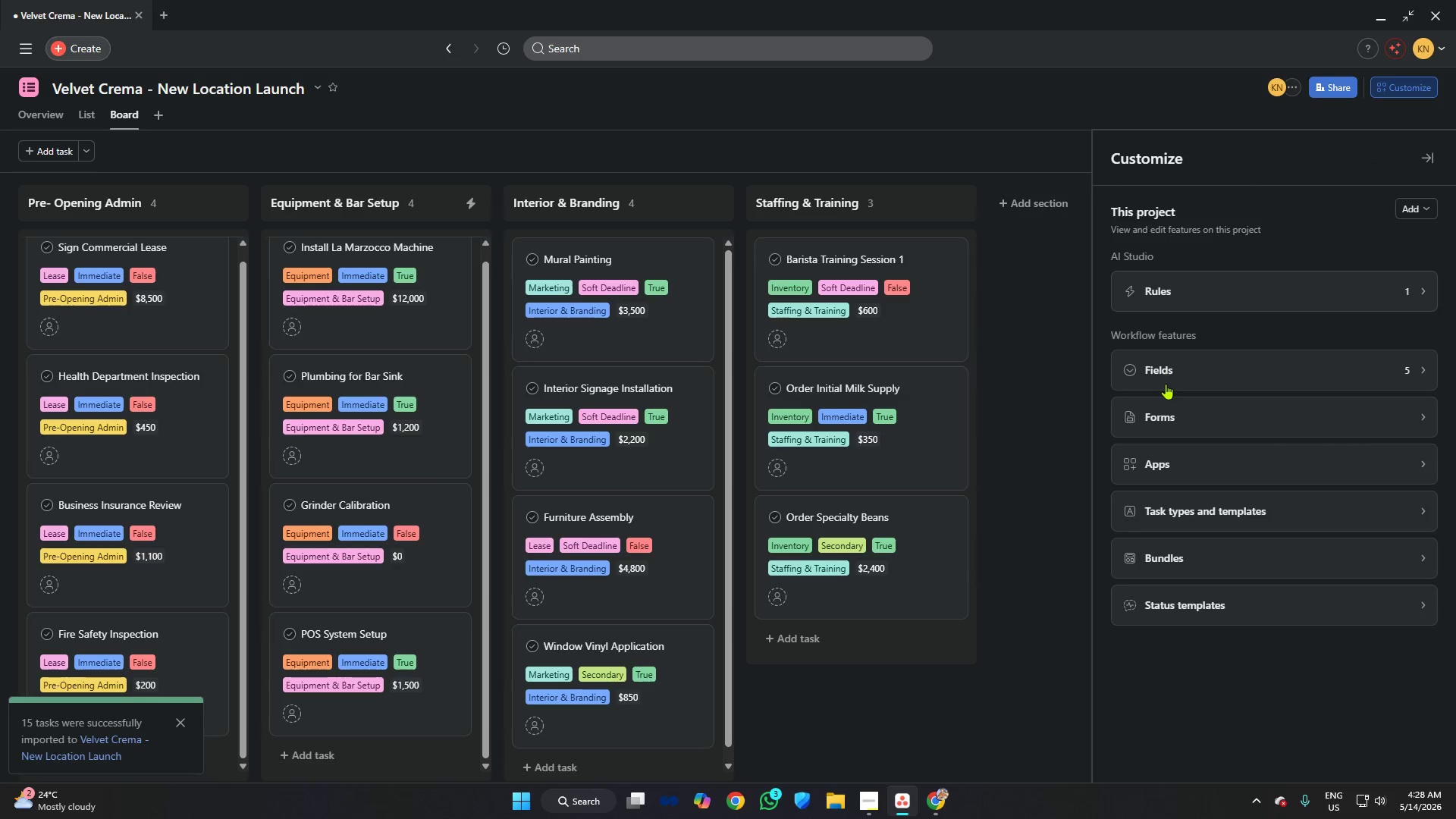 
left_click([1167, 375])
 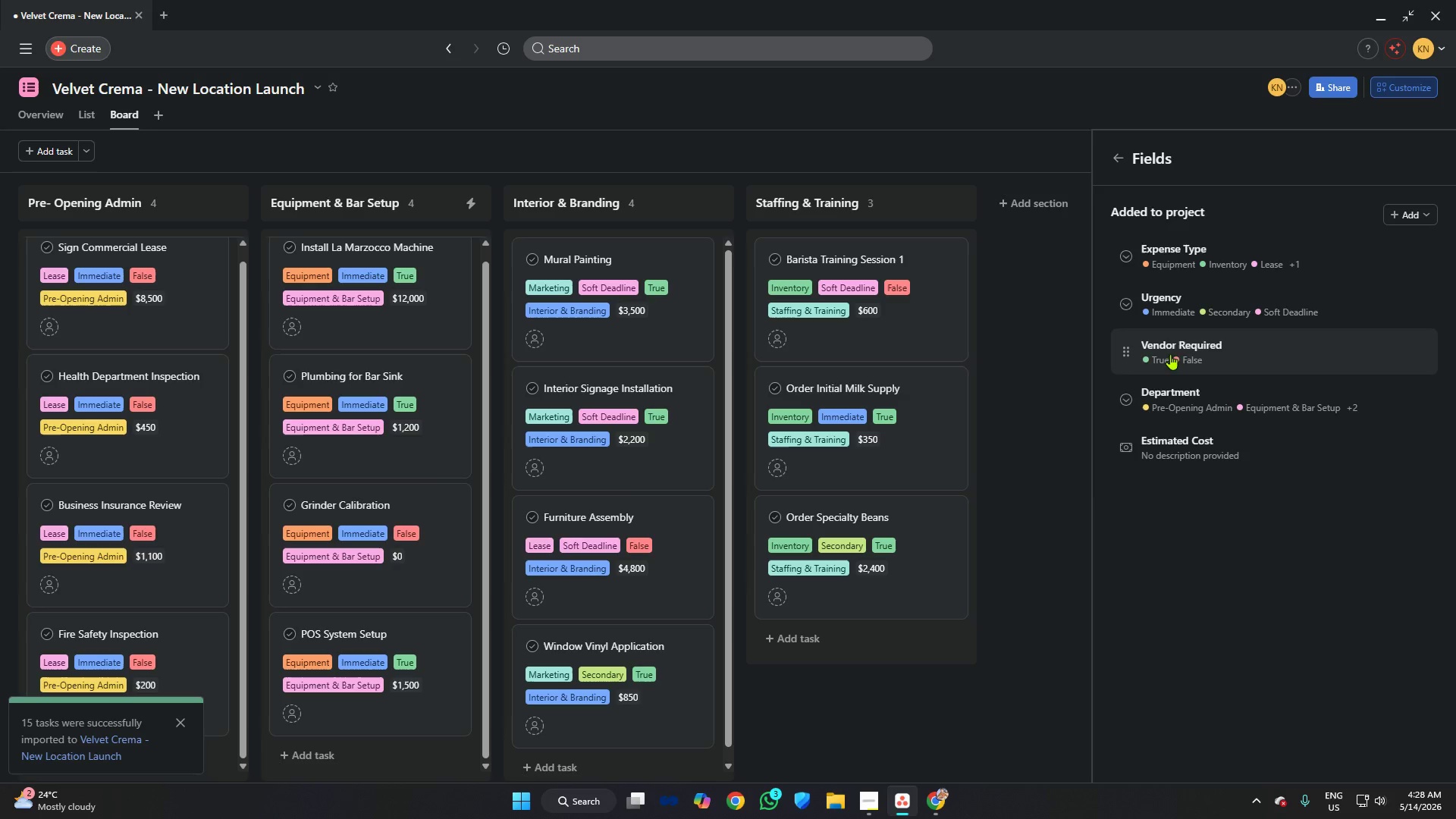 
mouse_move([1194, 340])
 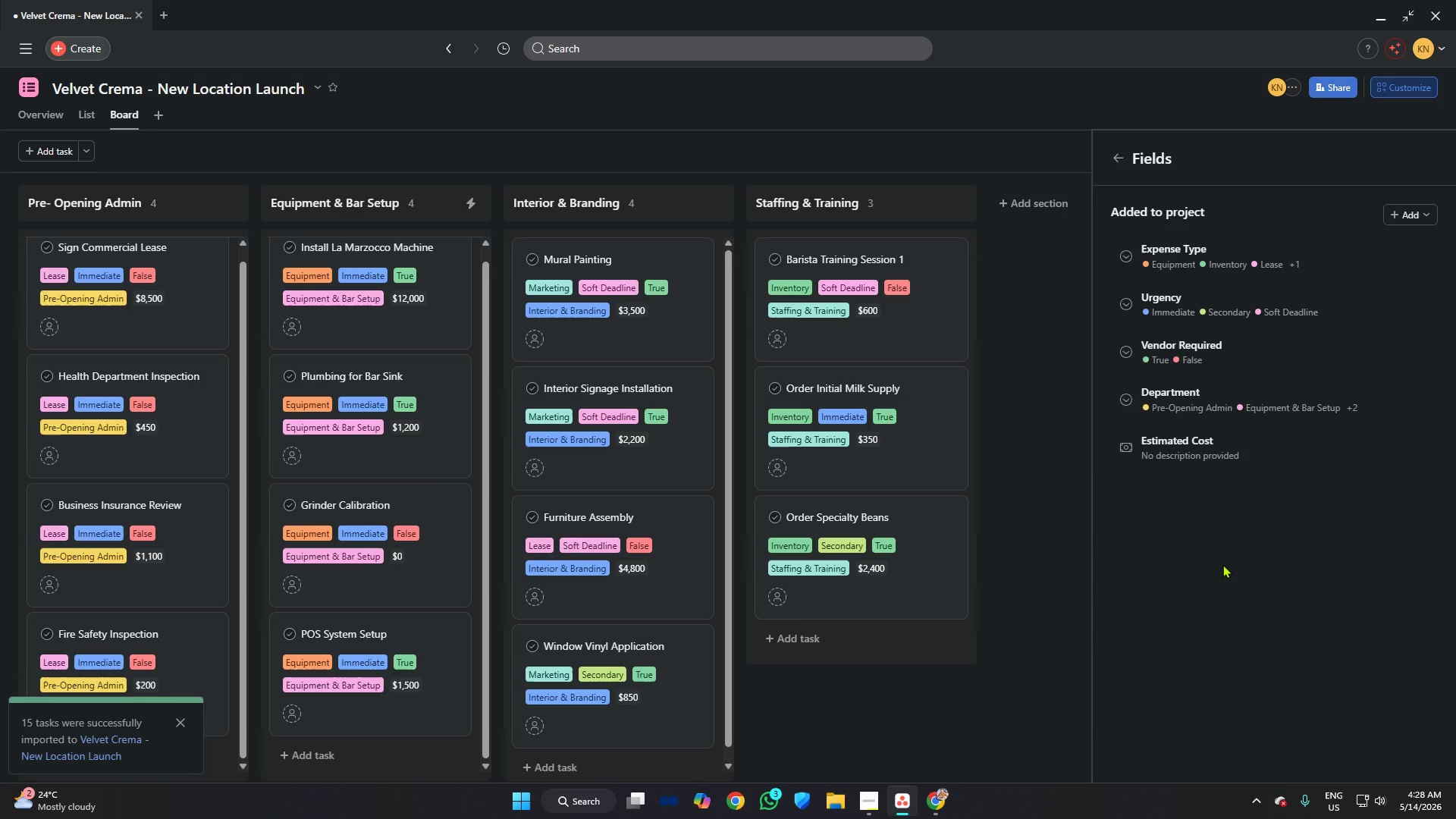 
key(Meta+Shift+S)
 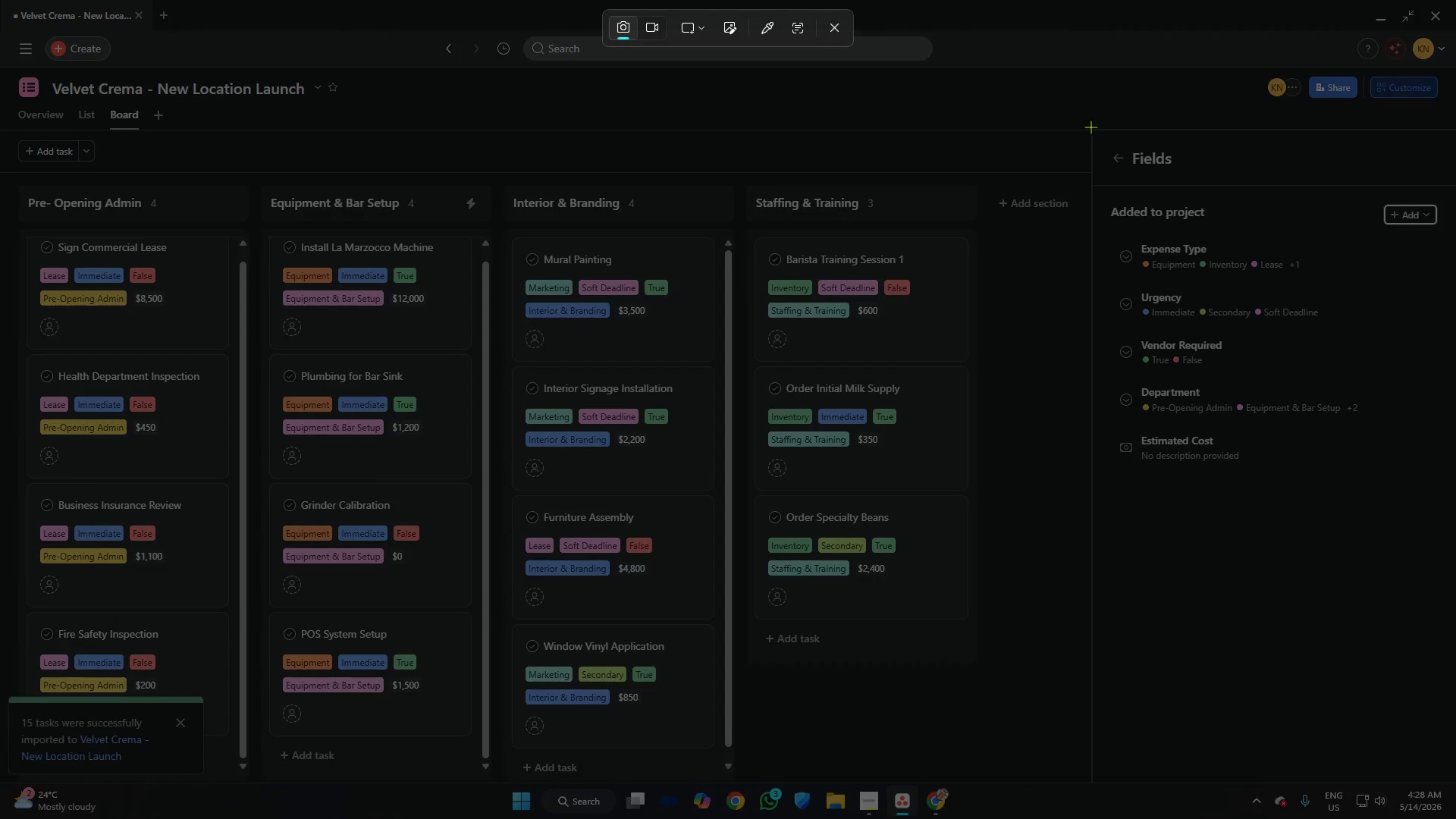 
left_click_drag(start_coordinate=[1088, 126], to_coordinate=[1455, 724])
 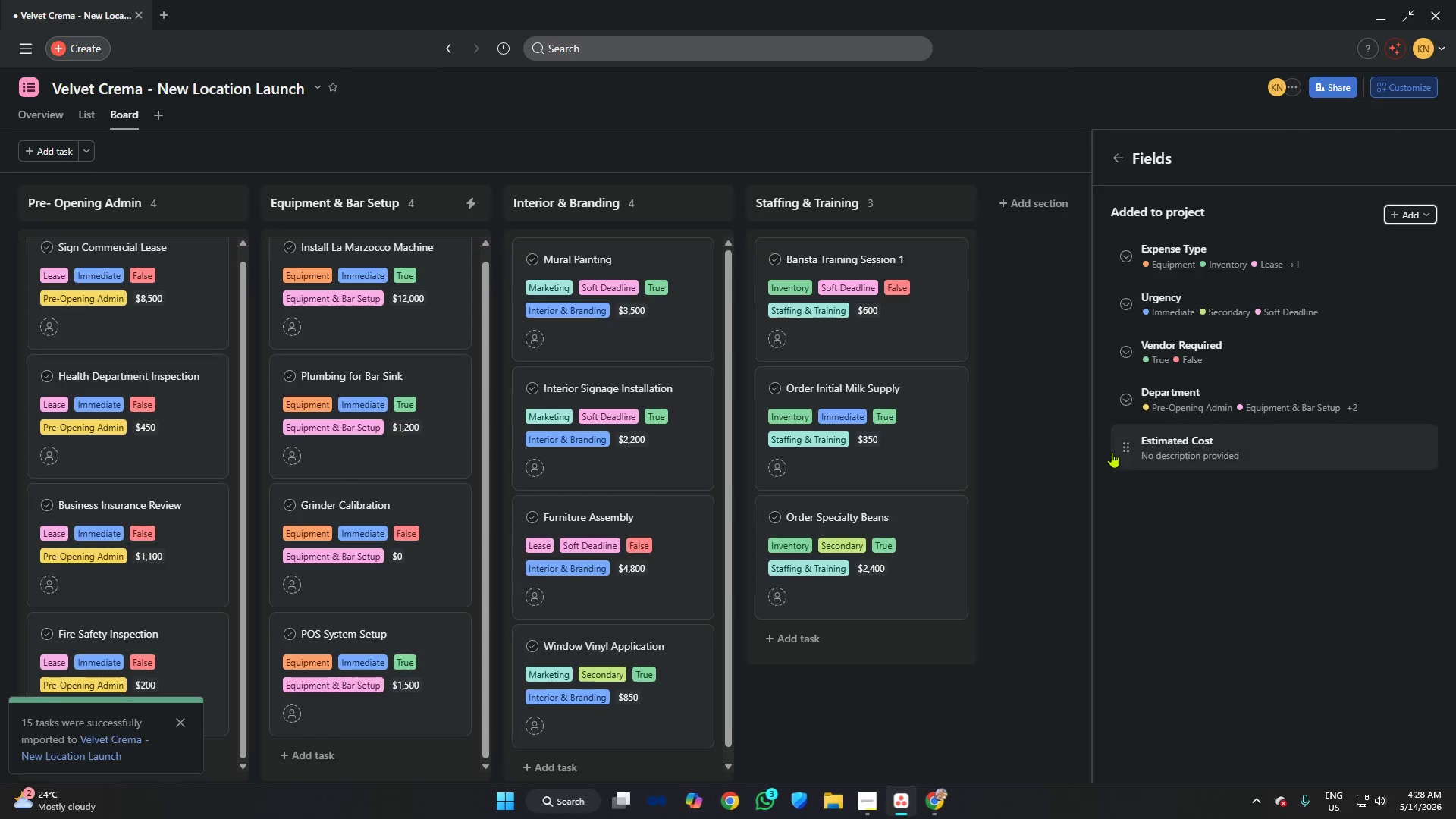 
key(Alt+AltLeft)
 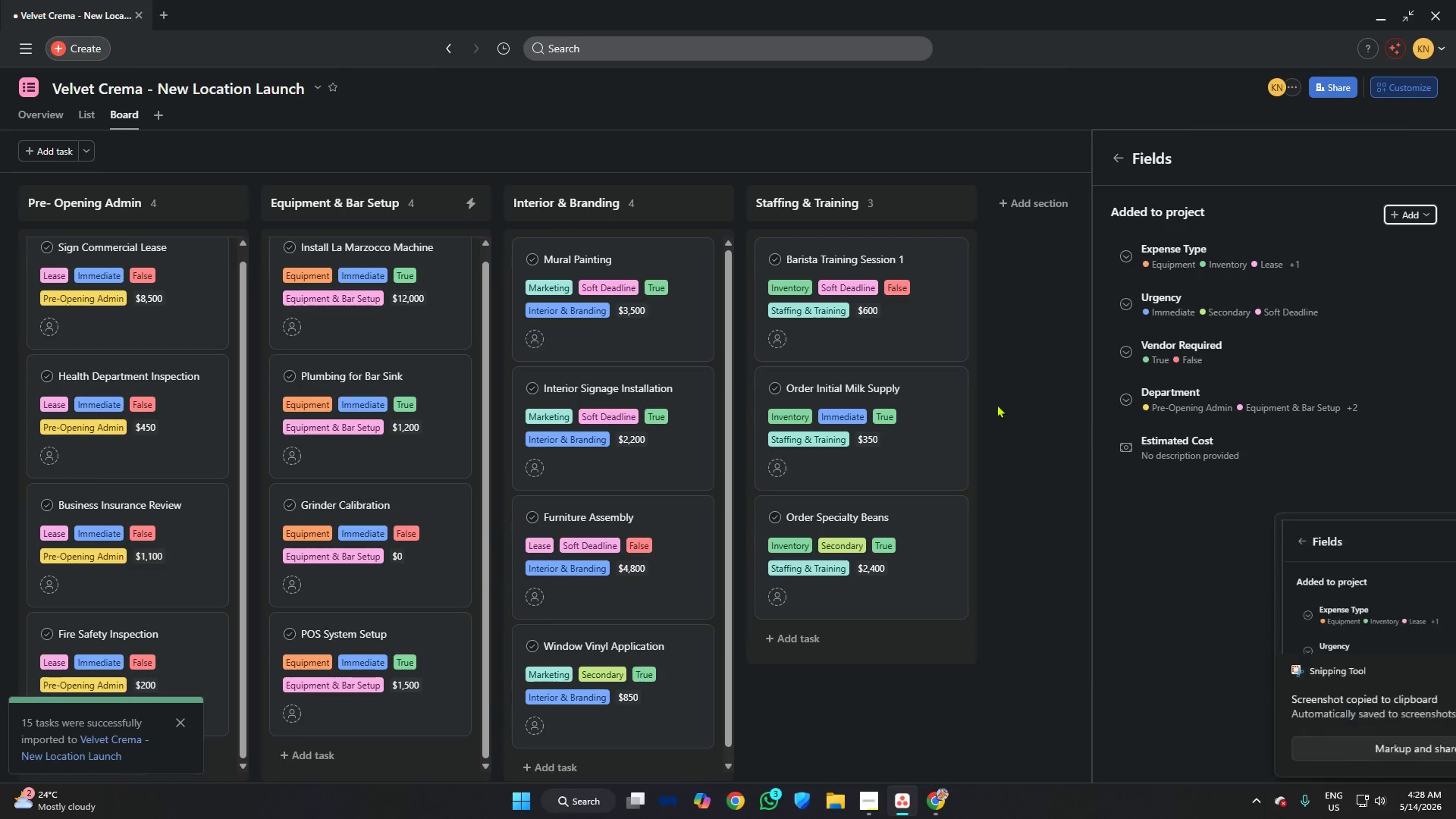 
key(Alt+Tab)